 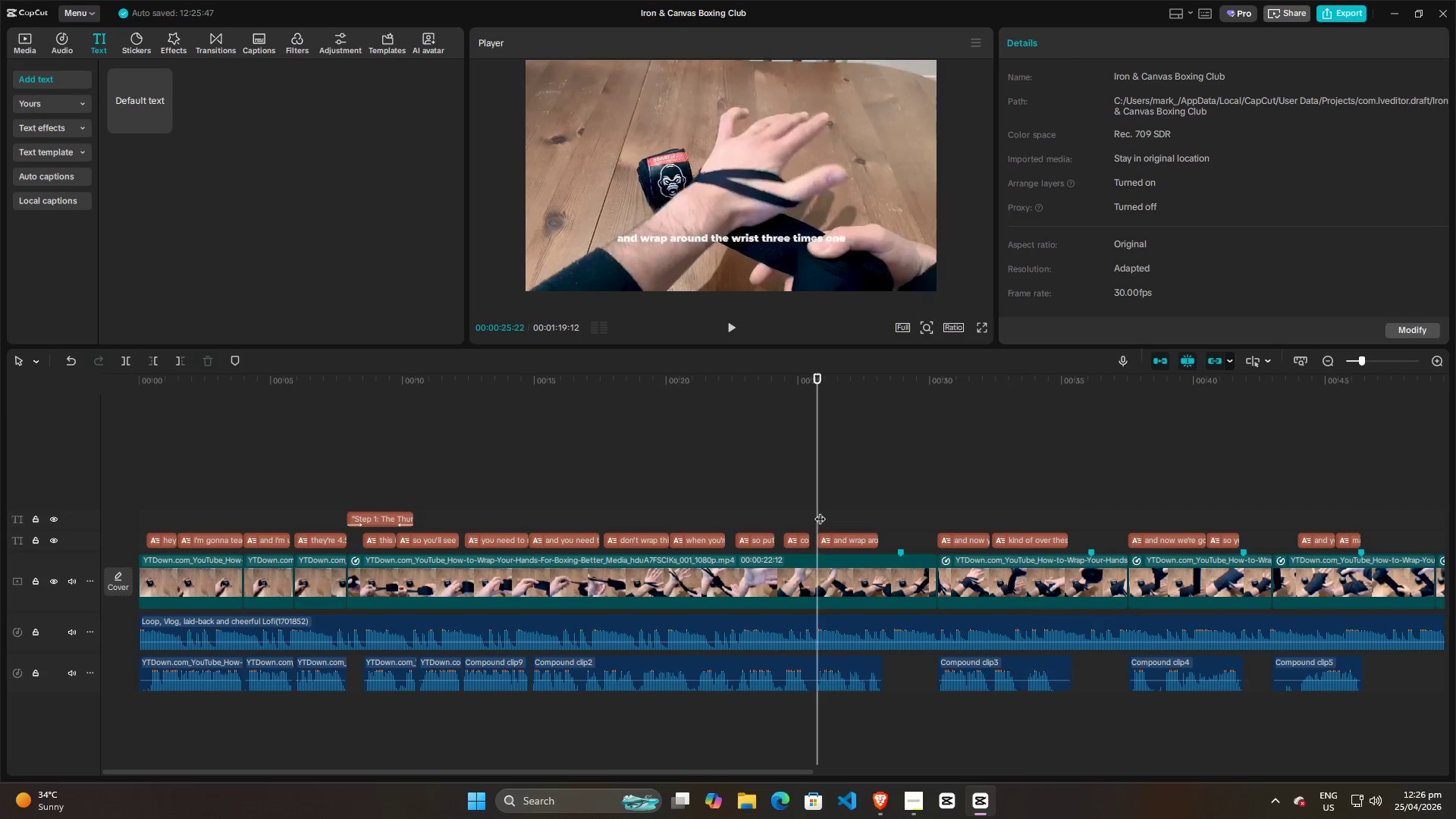 
key(Space)
 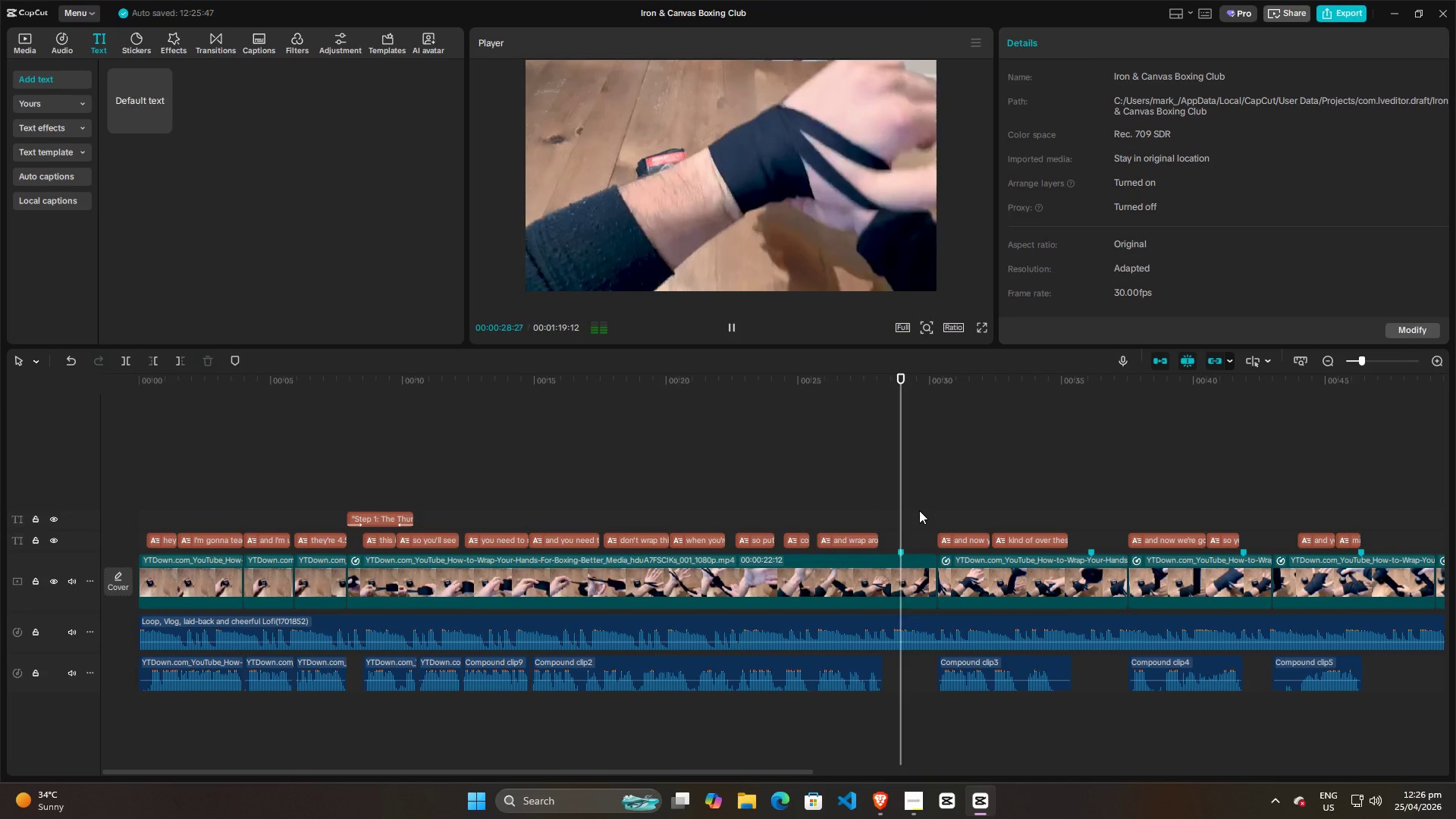 
key(Space)
 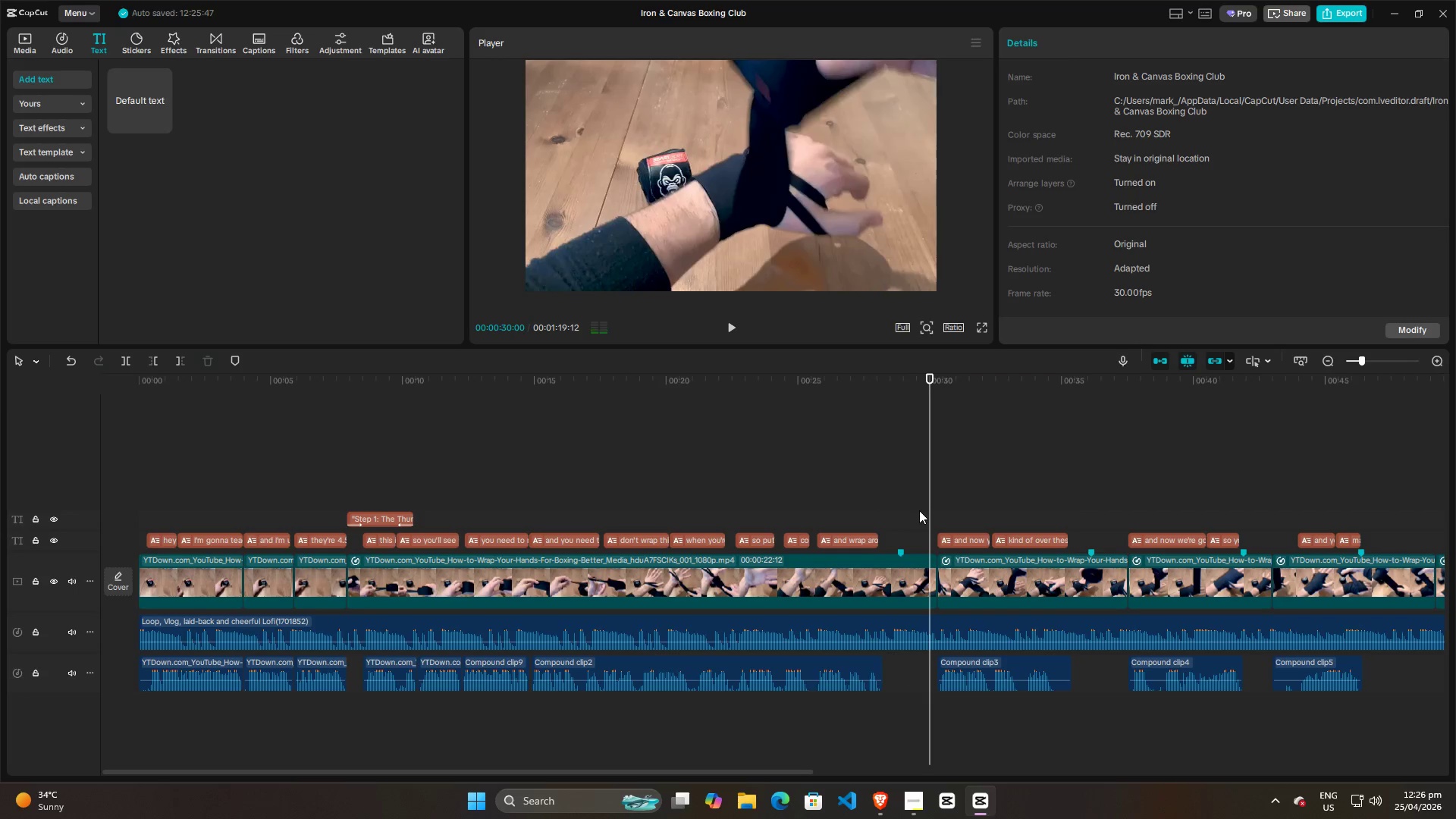 
key(Space)
 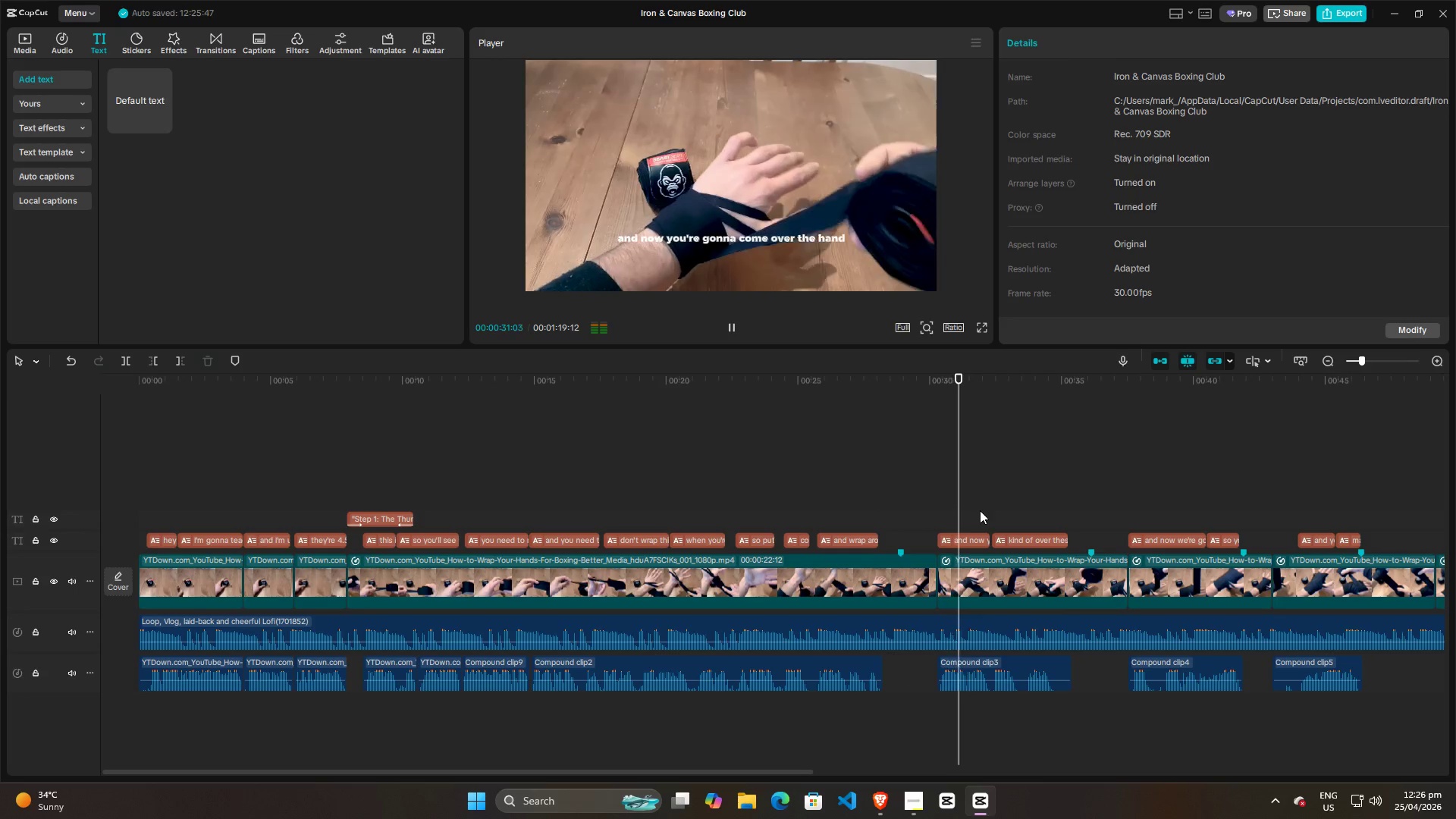 
key(Alt+AltLeft)
 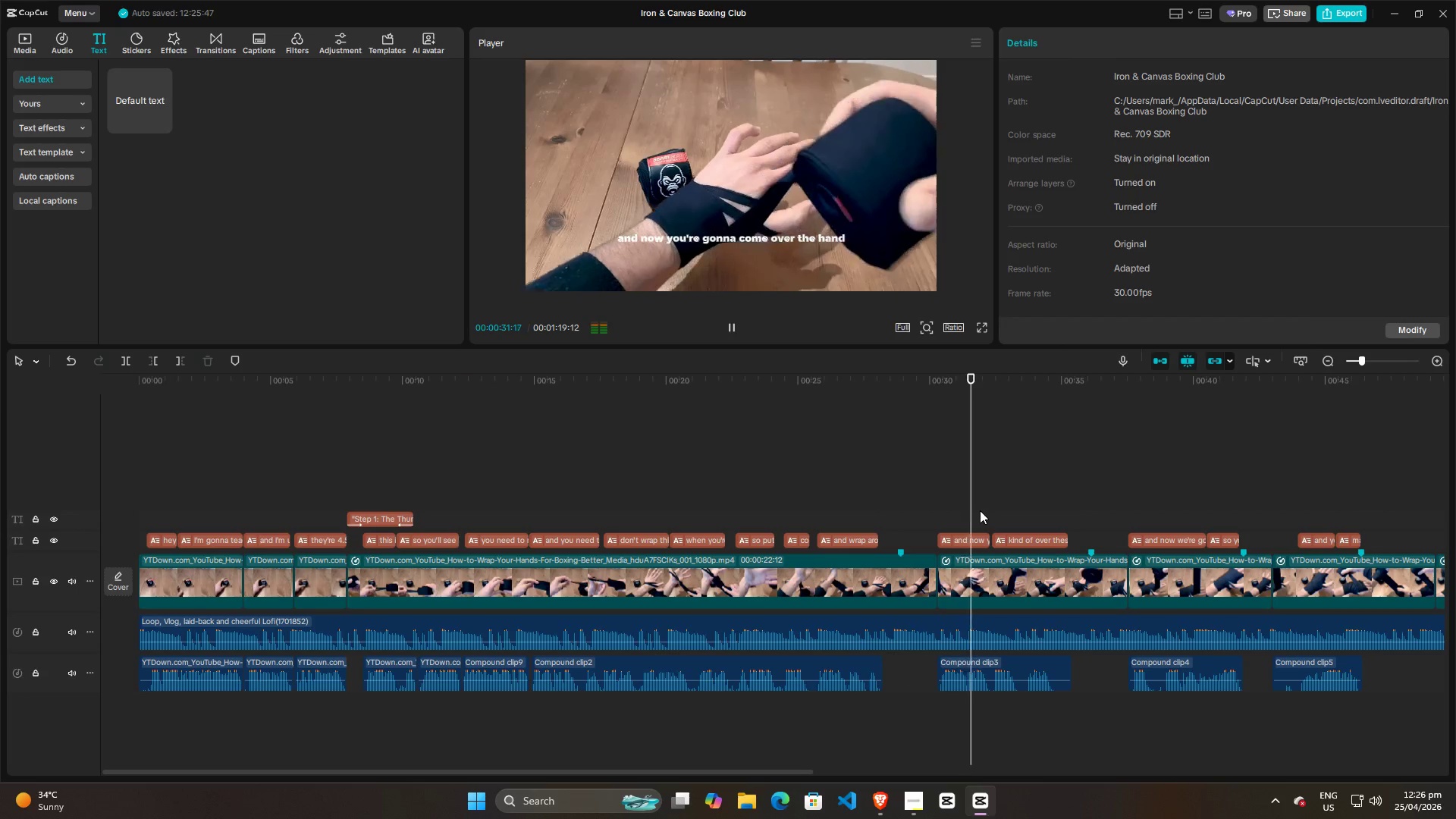 
key(Alt+Tab)